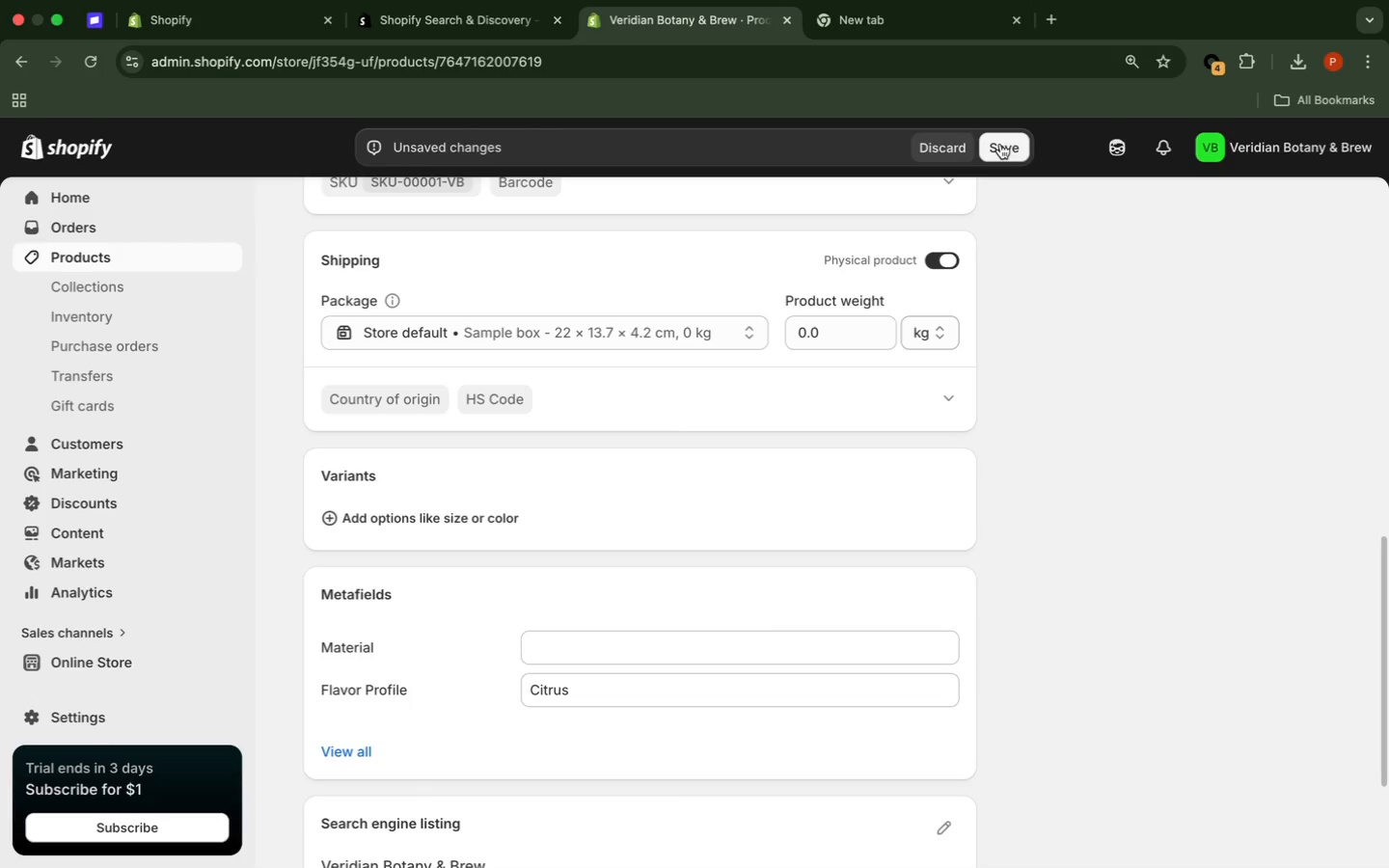 
wait(12.23)
 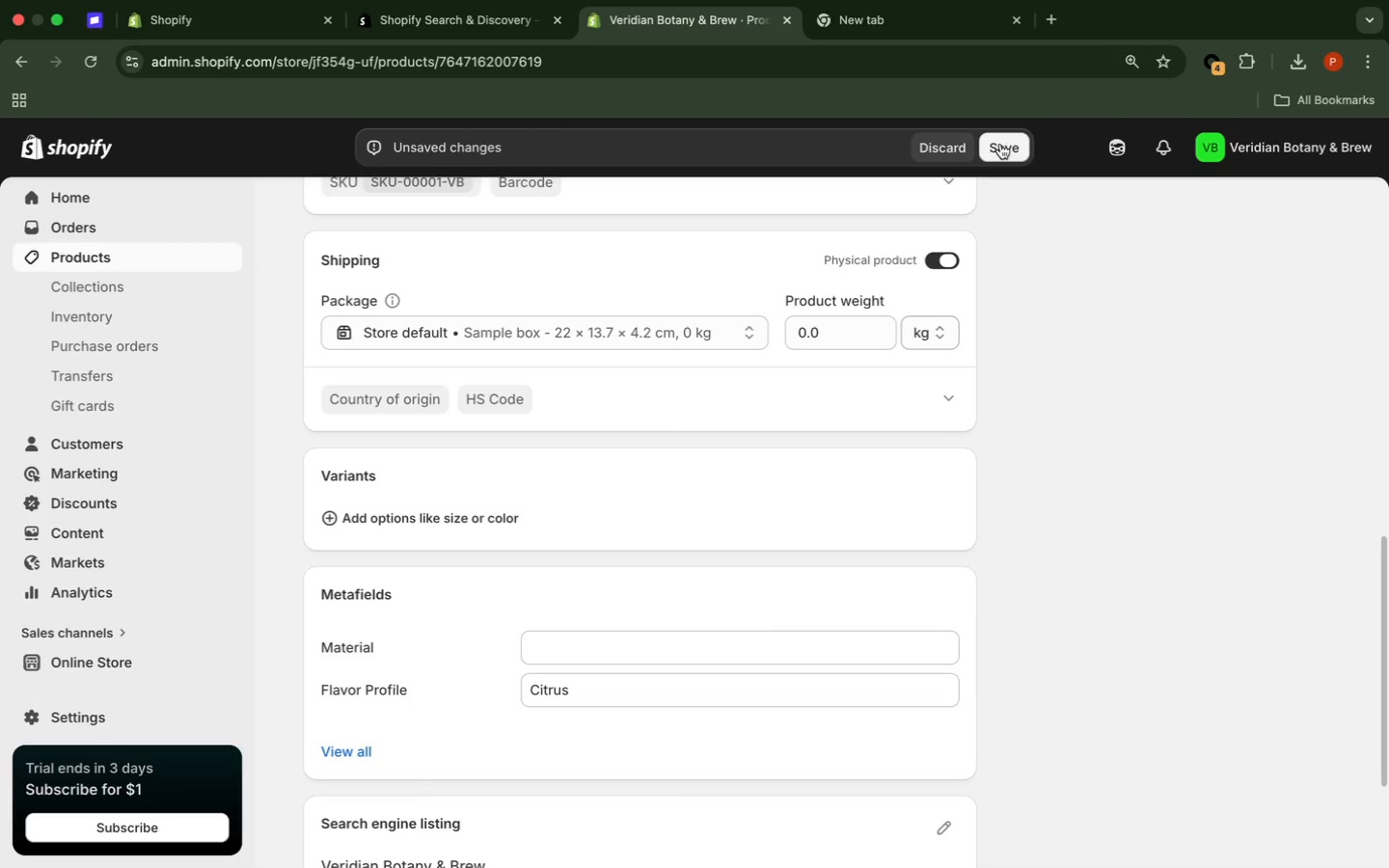 
left_click([993, 147])
 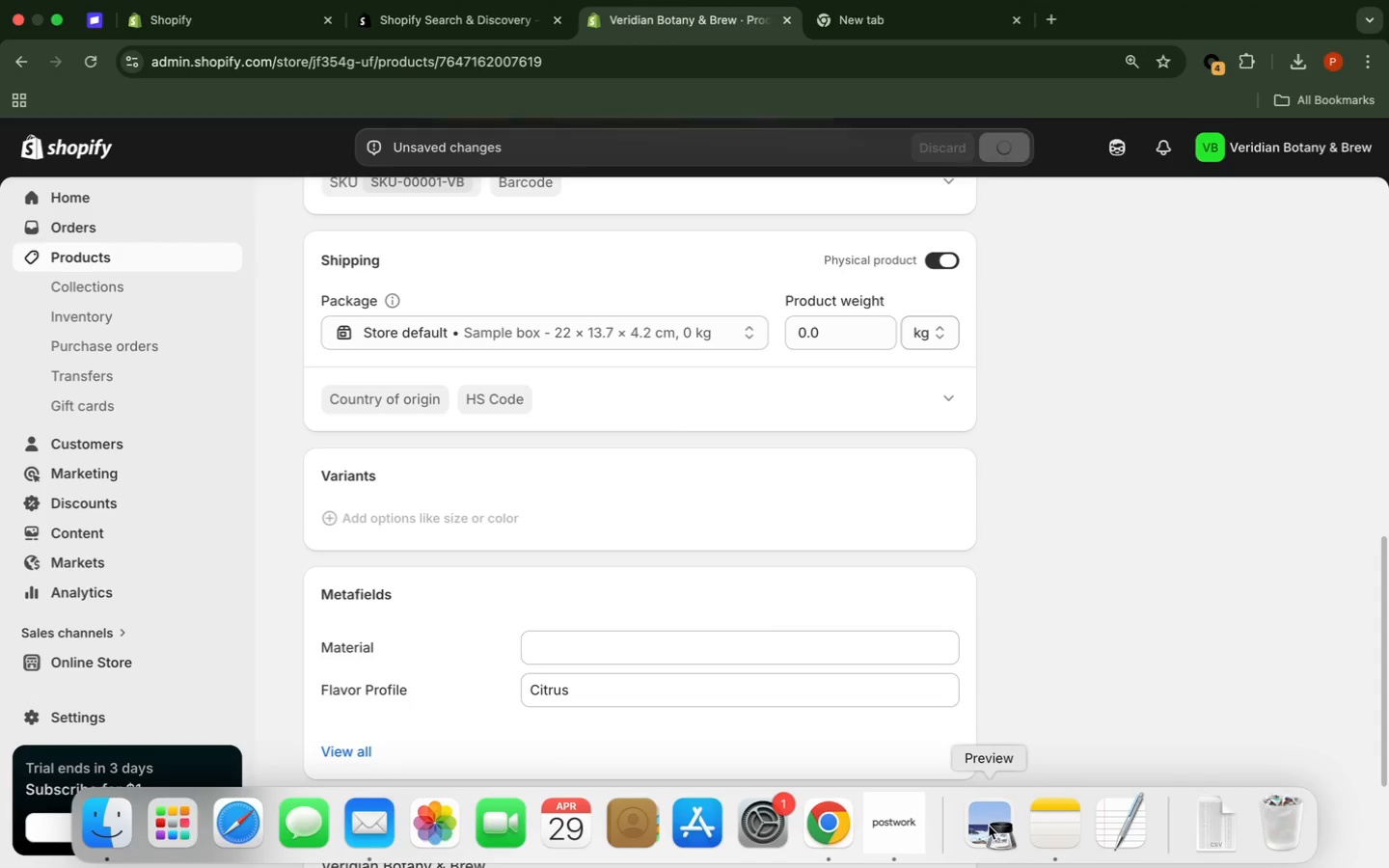 
left_click([897, 832])